 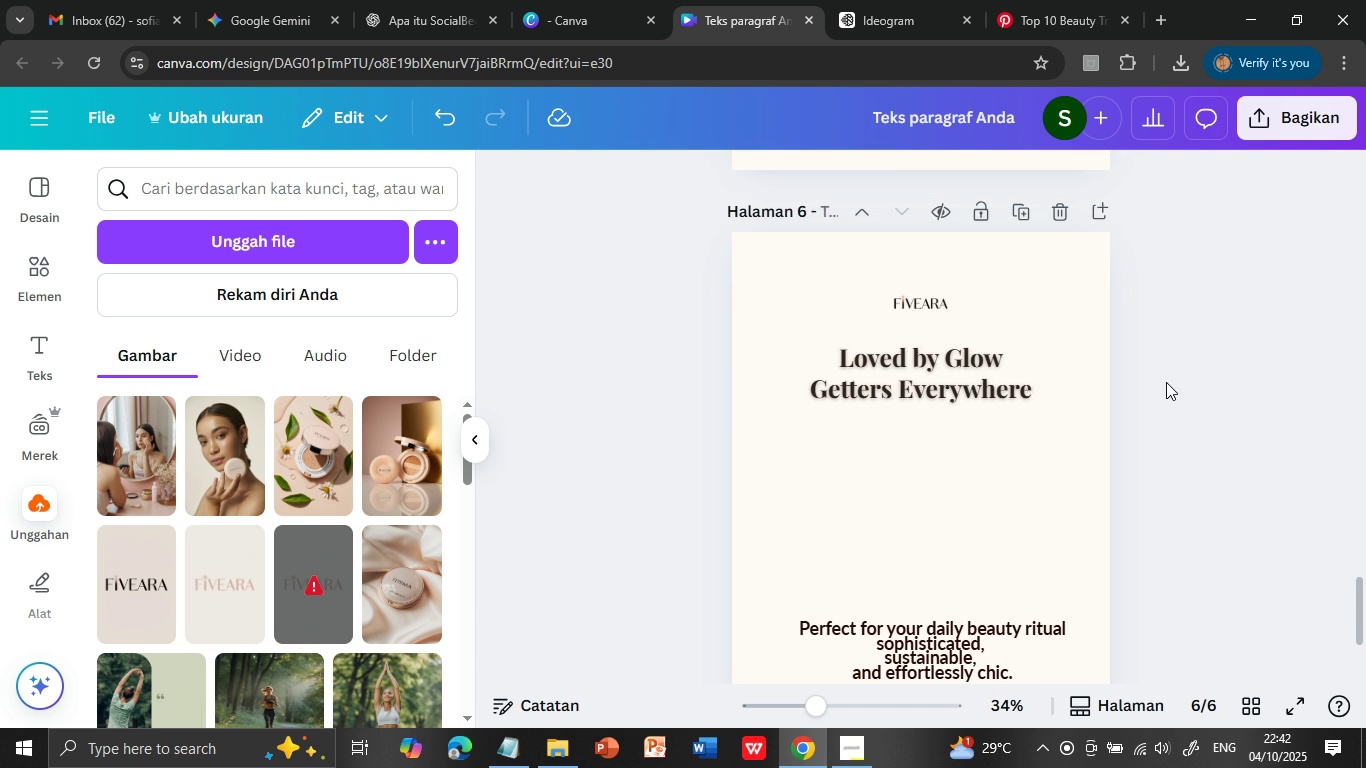 
scroll: coordinate [966, 435], scroll_direction: up, amount: 12.0
 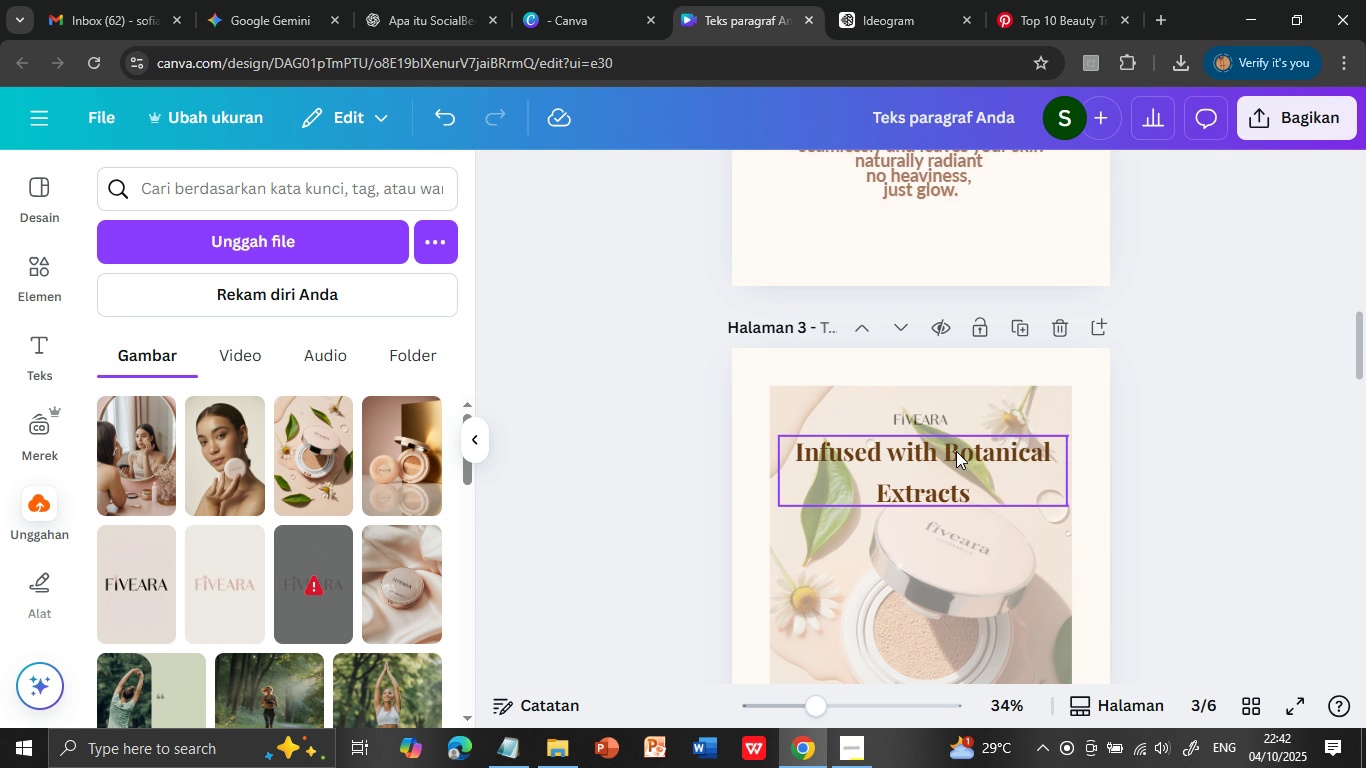 
left_click([956, 451])
 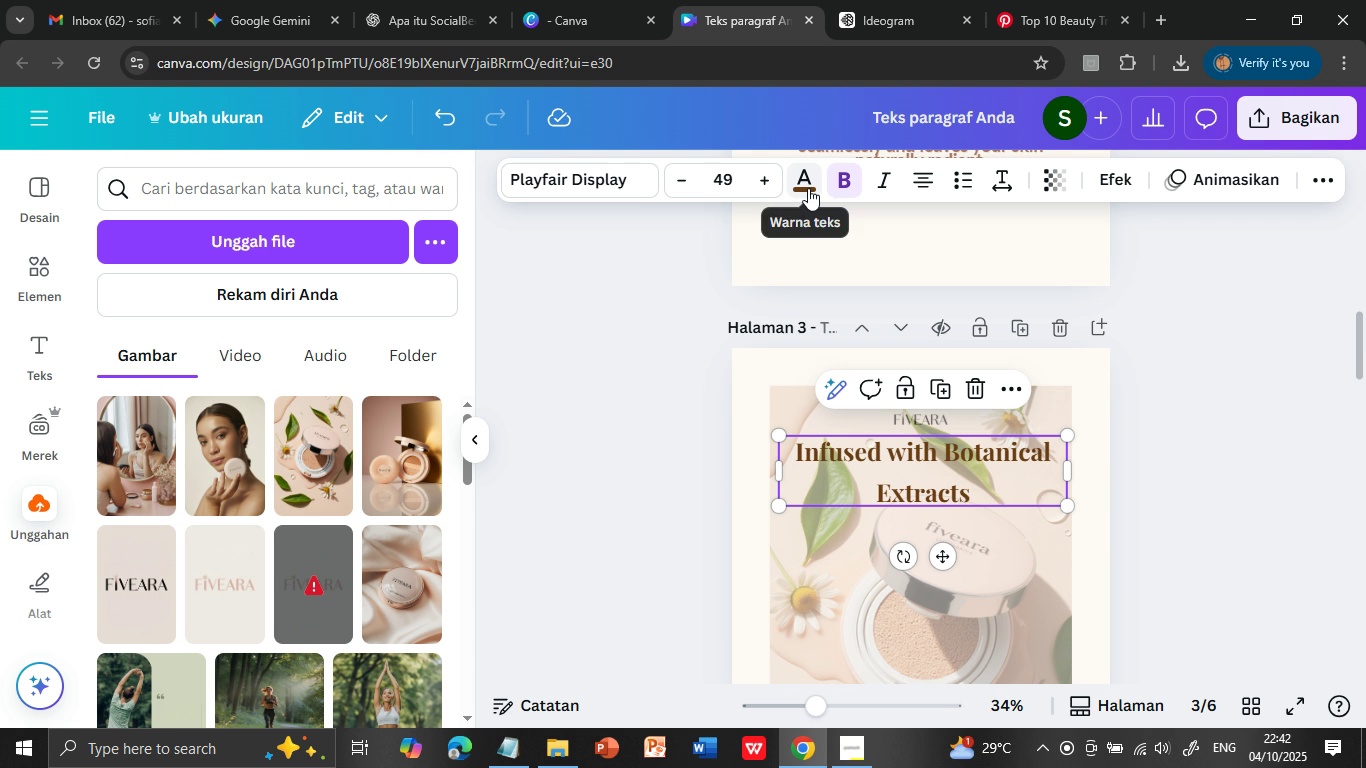 
left_click([808, 188])
 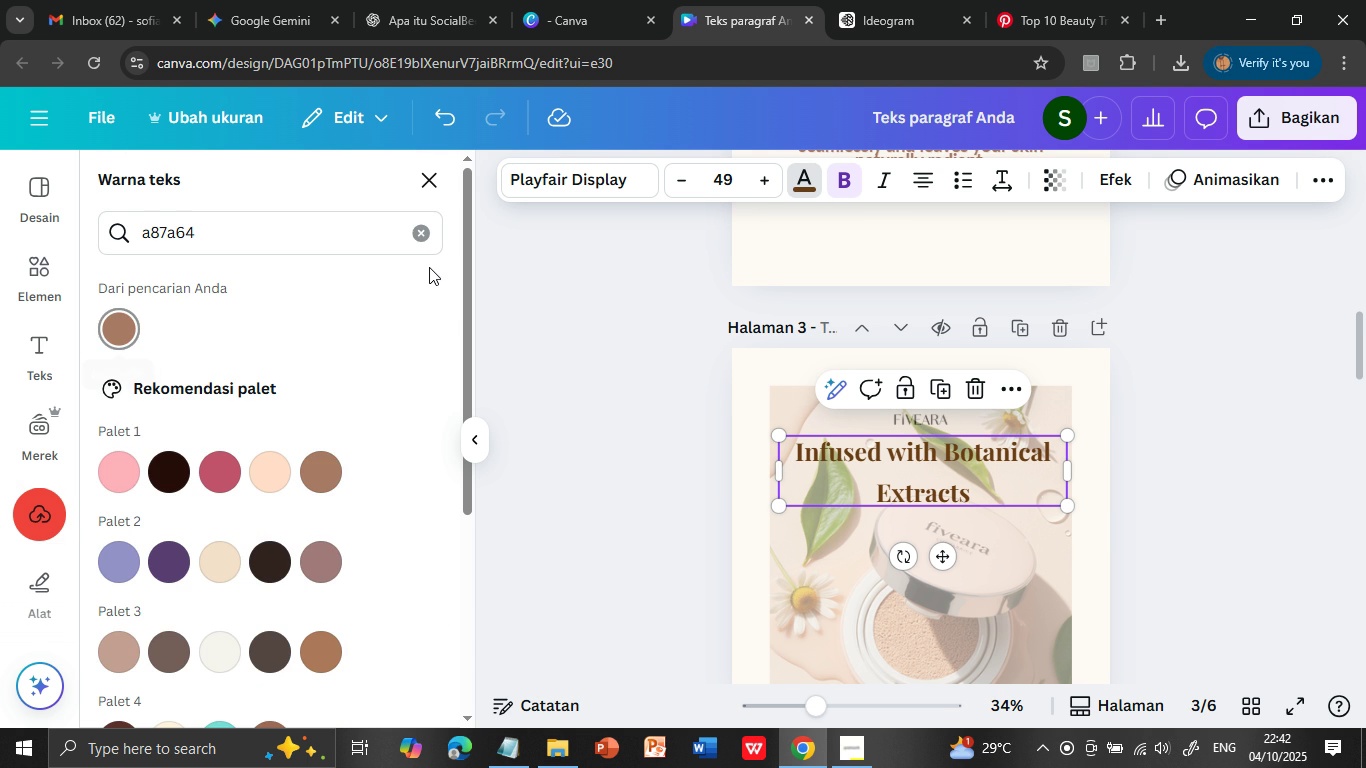 
left_click([425, 234])
 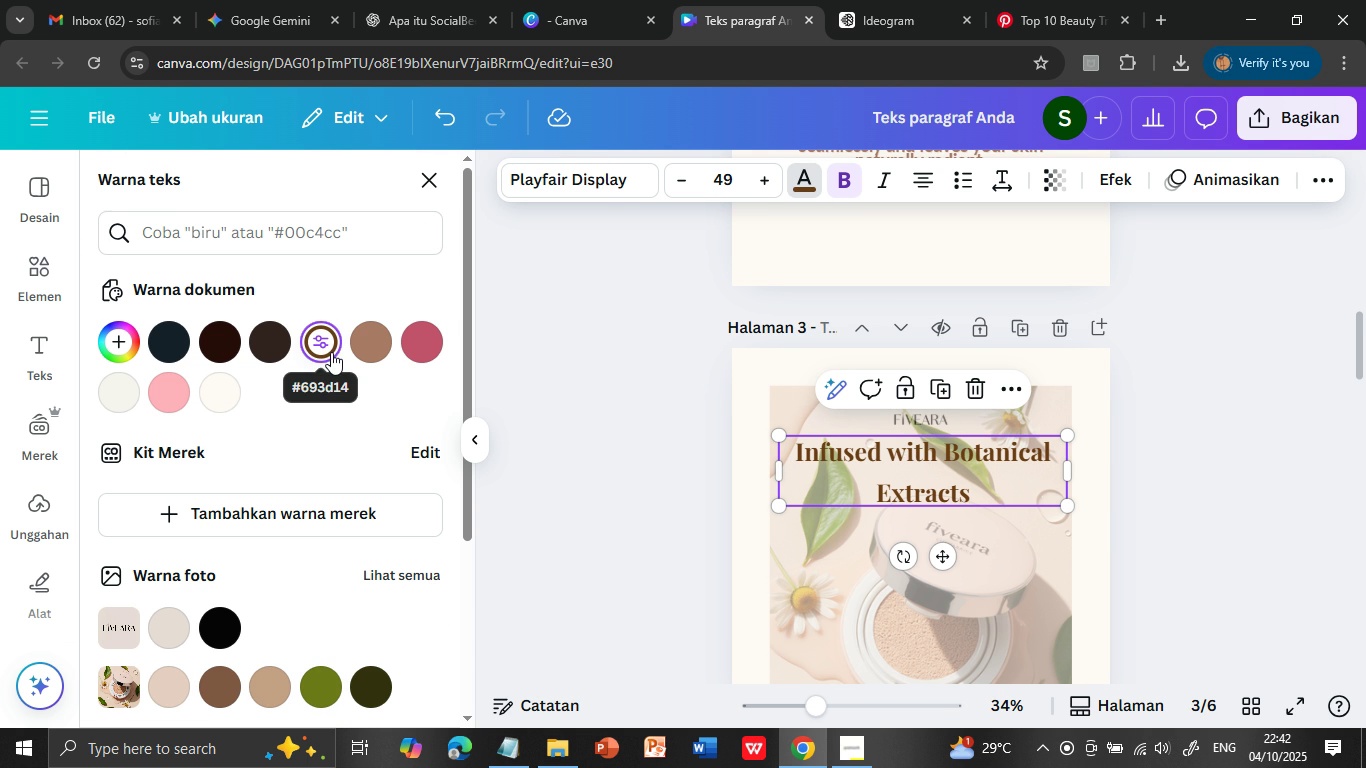 
wait(6.38)
 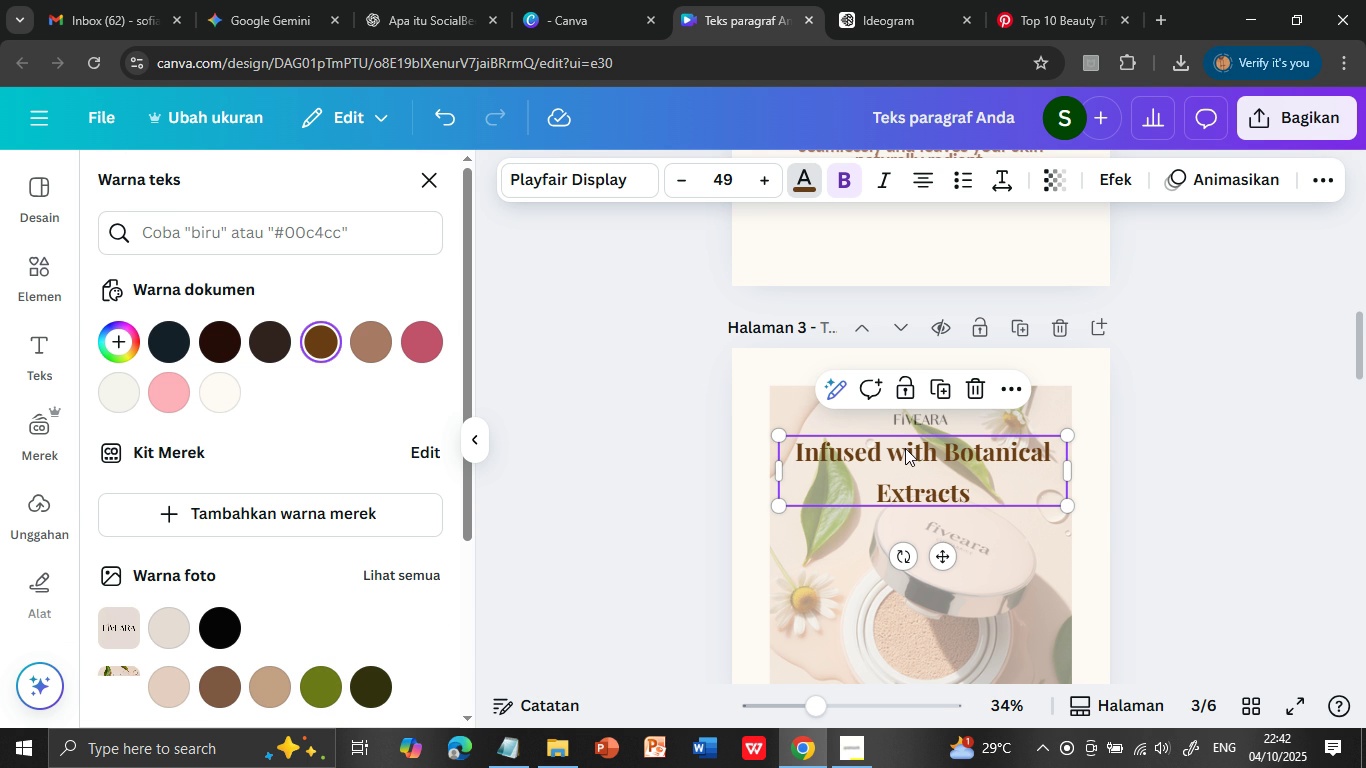 
scroll: coordinate [1014, 586], scroll_direction: down, amount: 16.0
 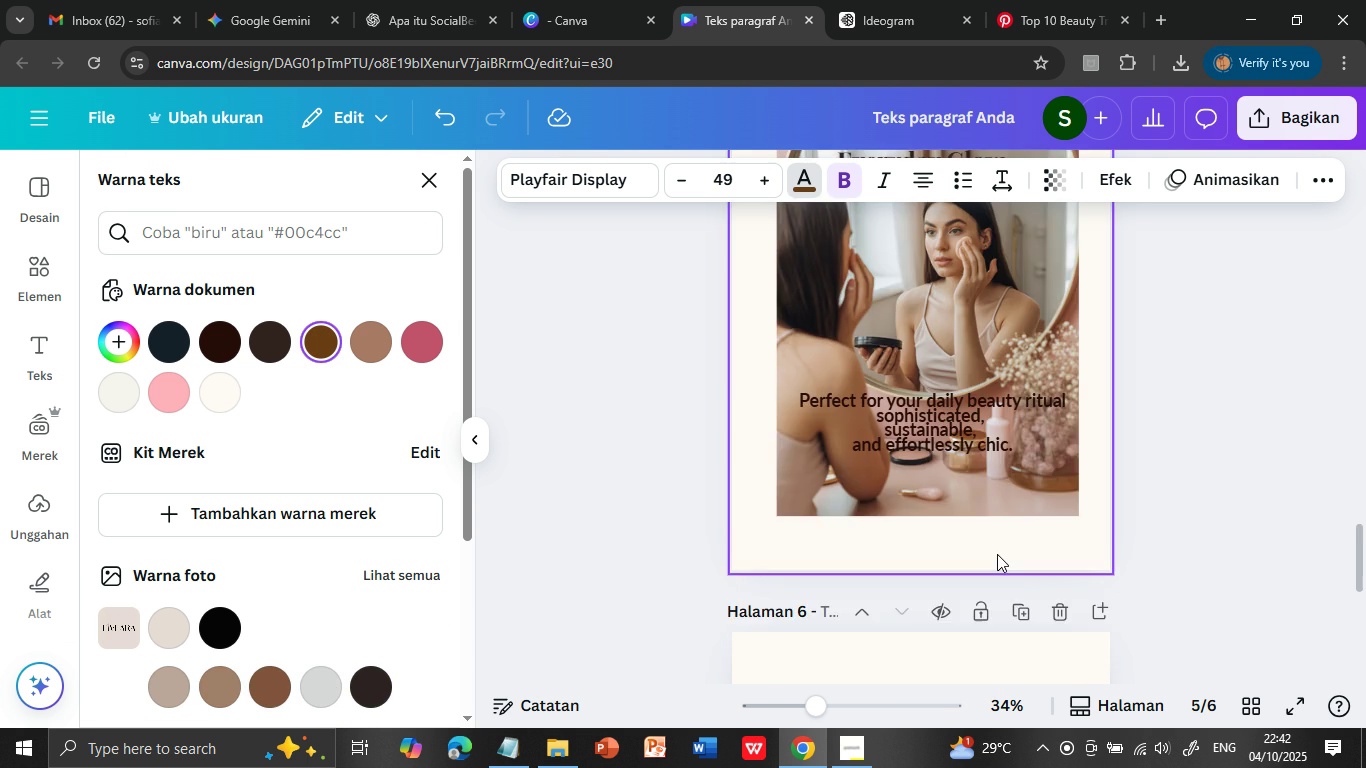 
scroll: coordinate [997, 554], scroll_direction: up, amount: 1.0
 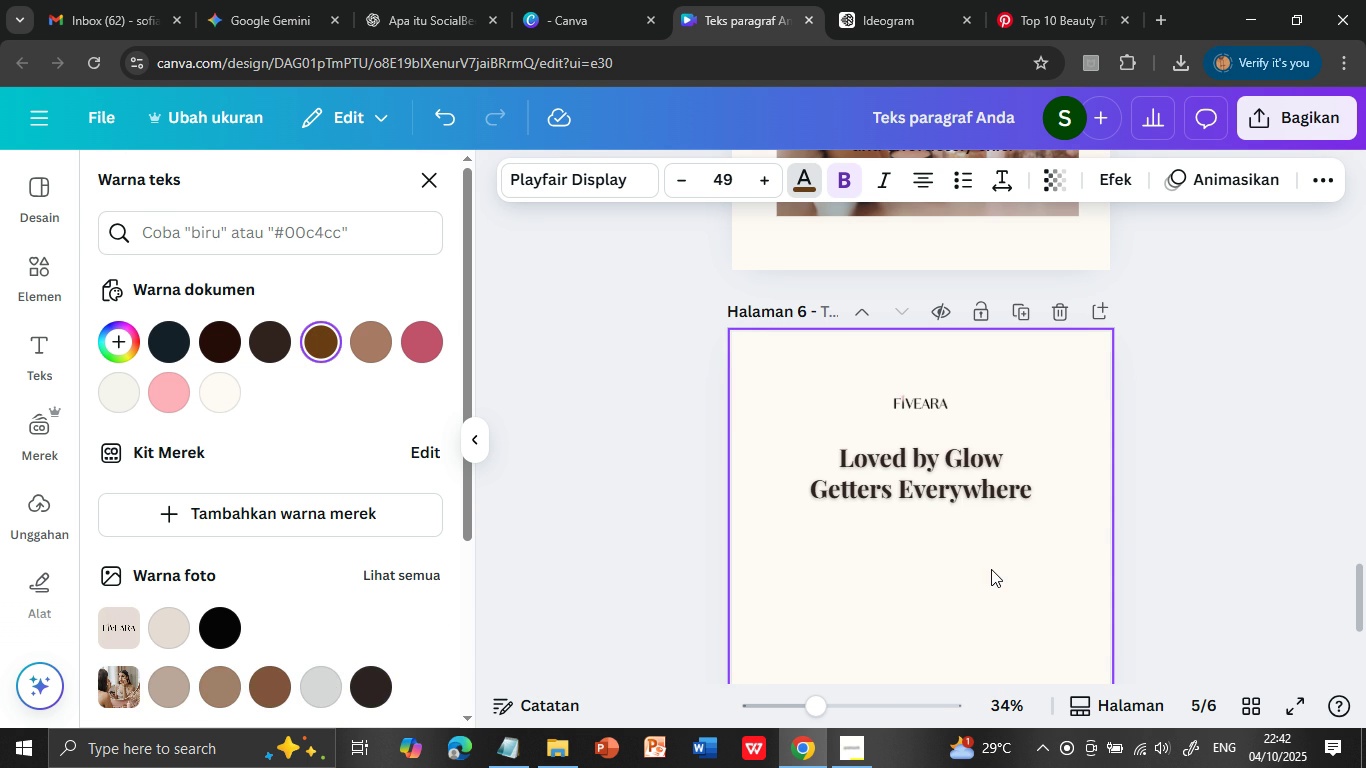 
scroll: coordinate [991, 569], scroll_direction: down, amount: 4.0
 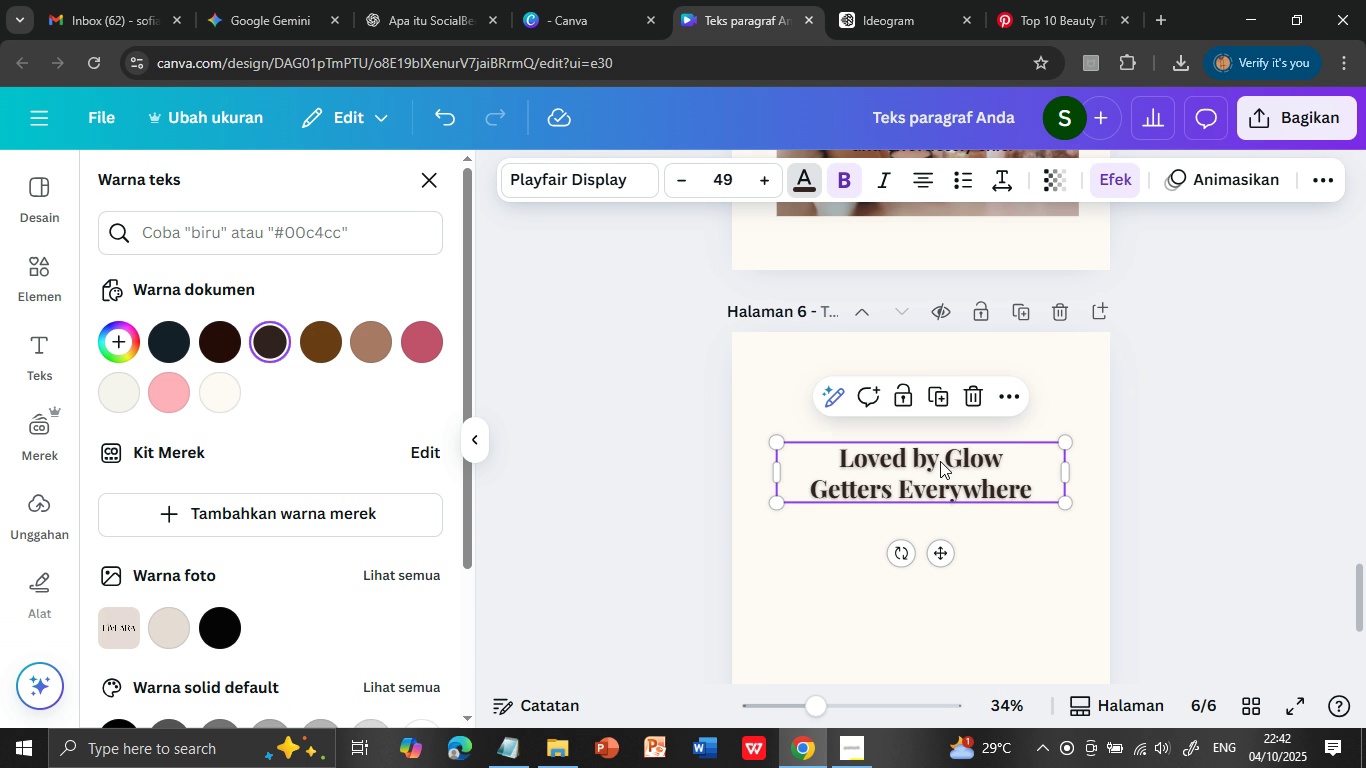 
left_click([940, 473])
 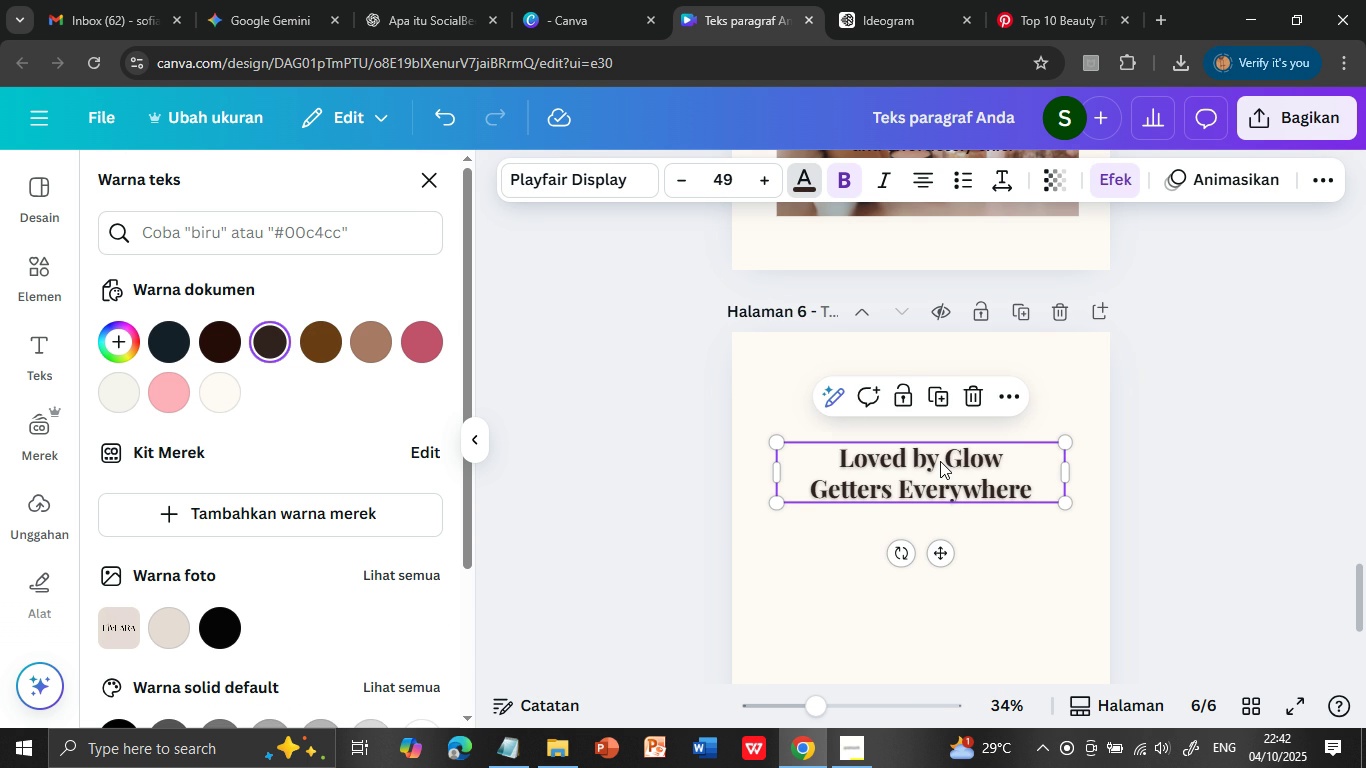 
double_click([940, 461])
 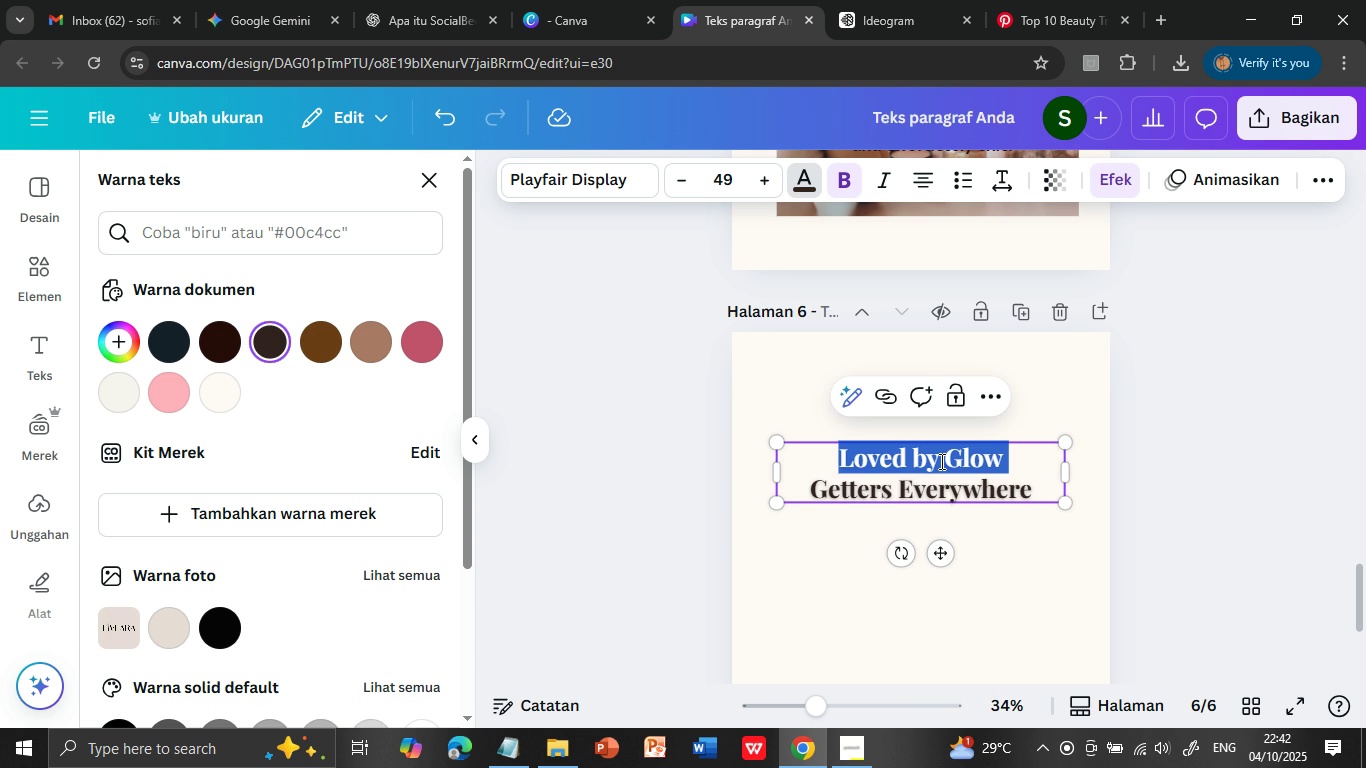 
triple_click([940, 461])